 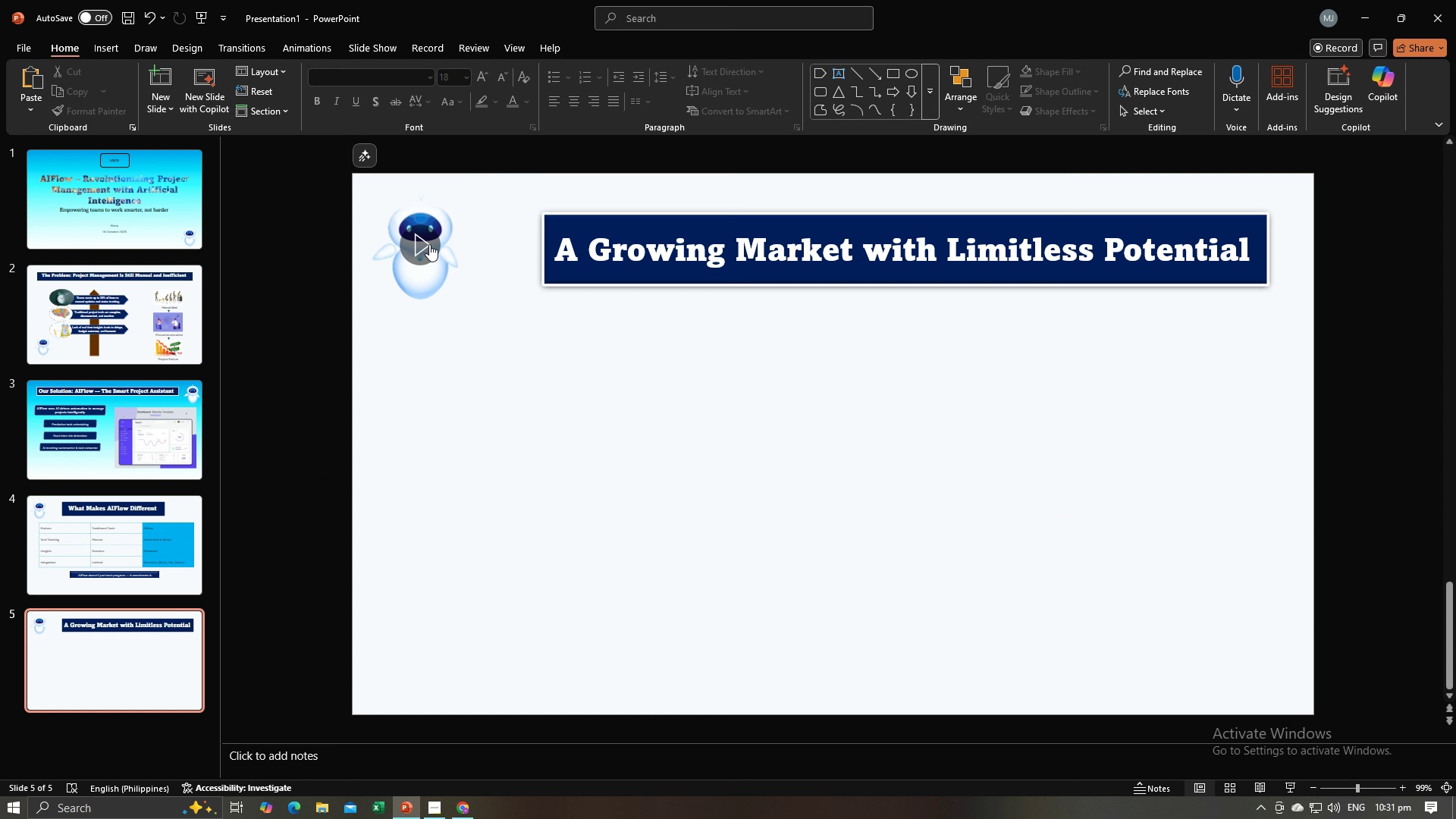 
left_click([169, 544])
 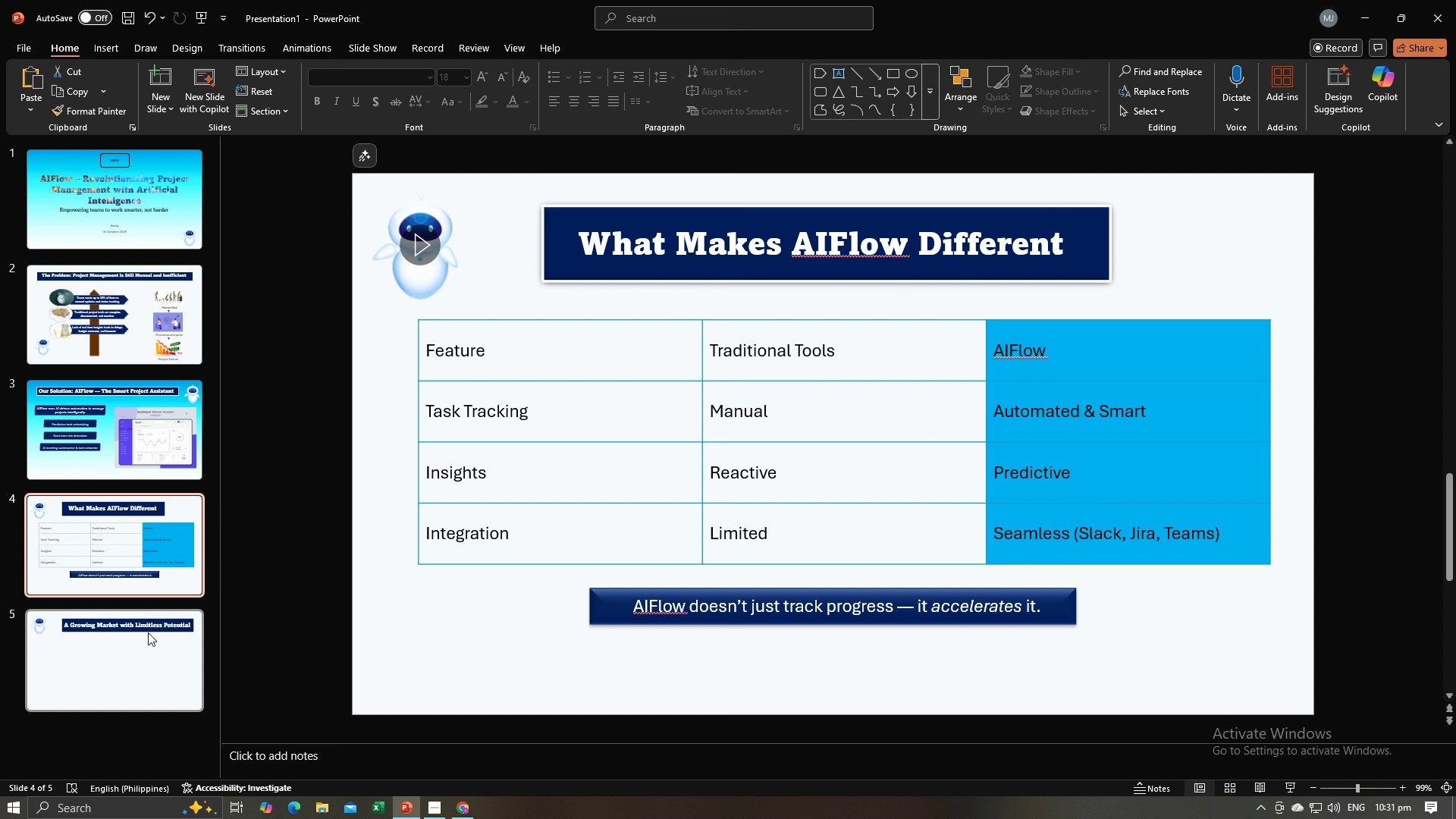 
left_click([148, 632])
 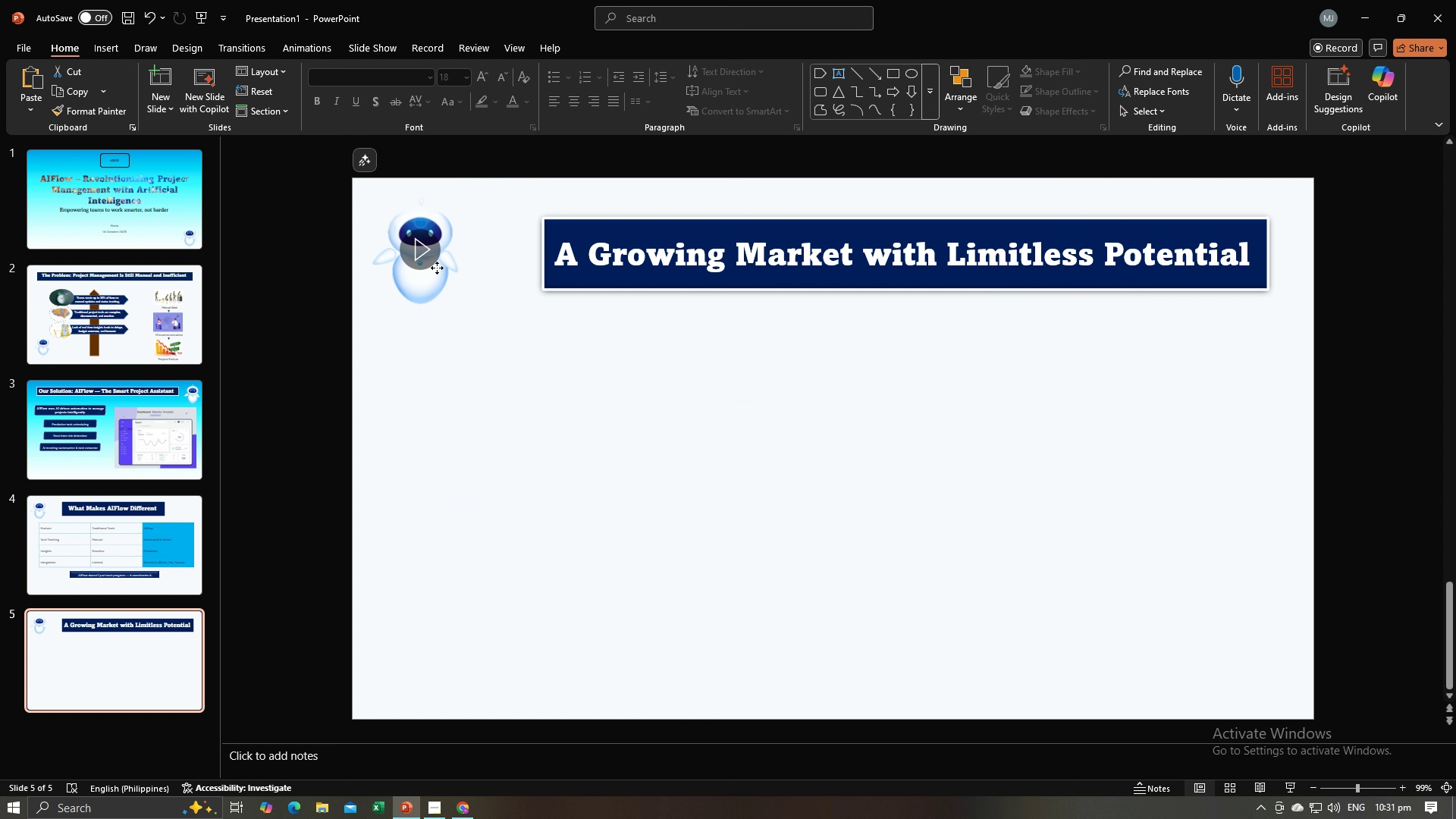 
left_click([437, 268])
 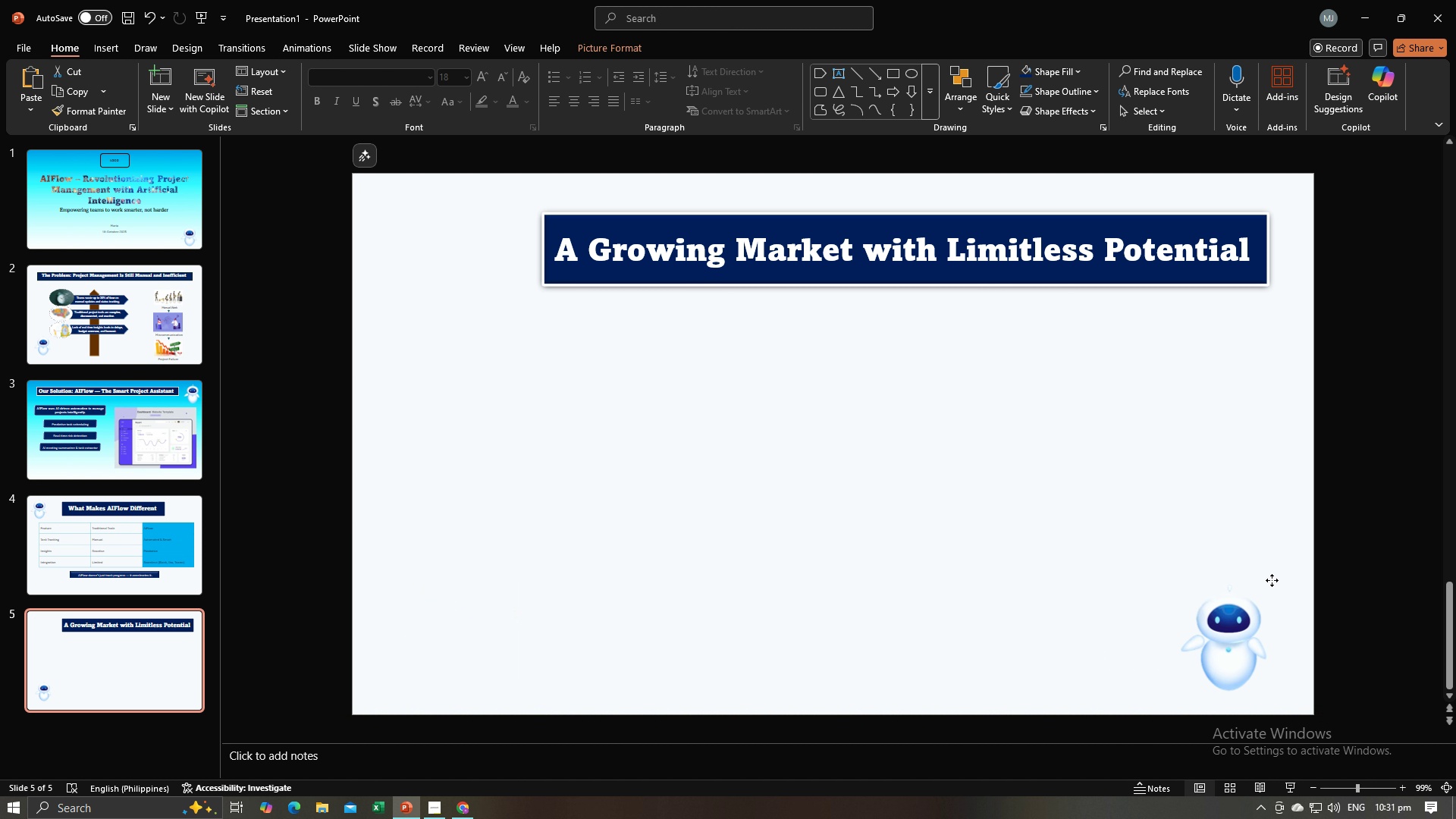 
wait(14.3)
 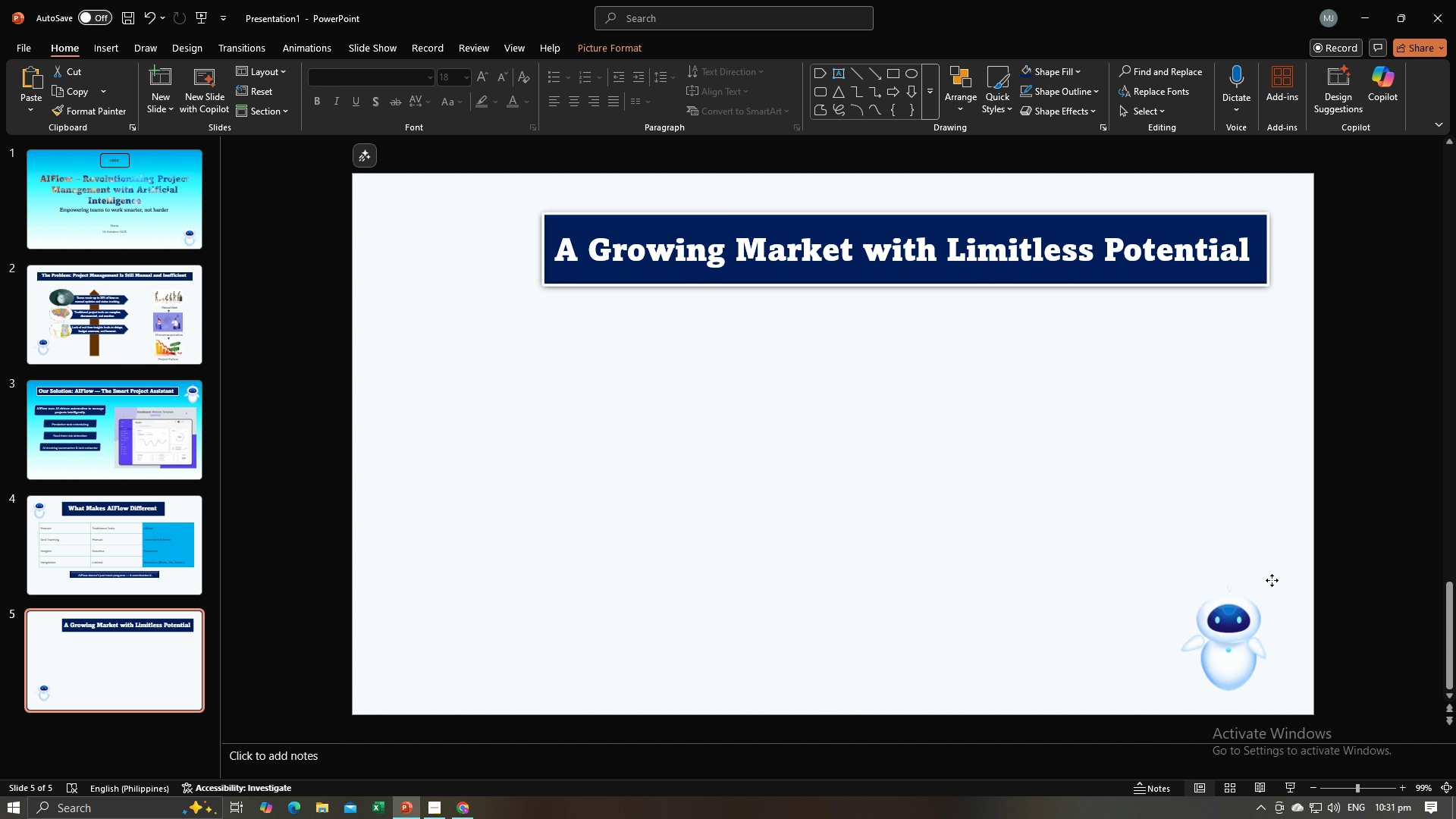 
mouse_move([1251, 584])
 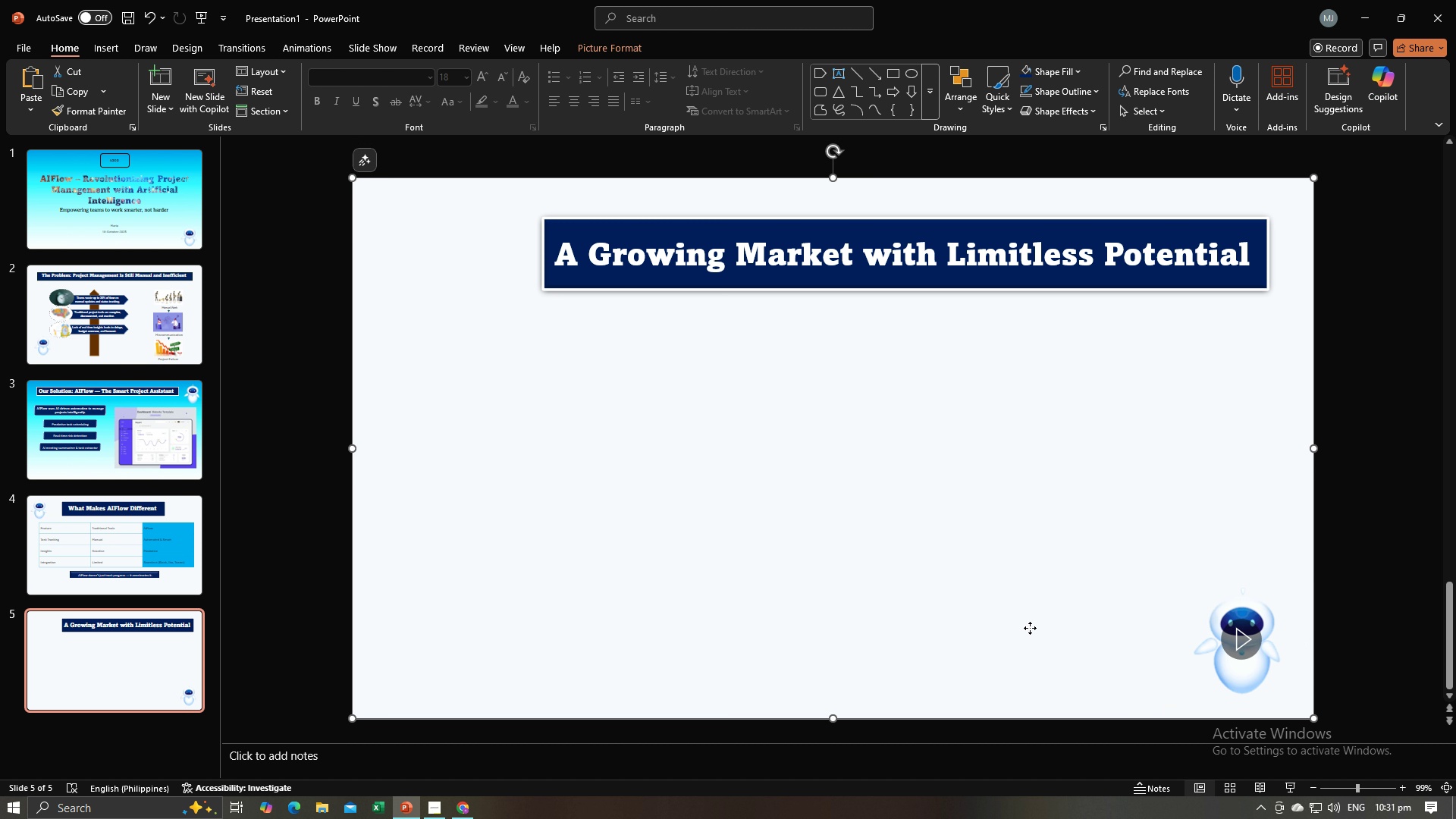 
left_click([1030, 628])
 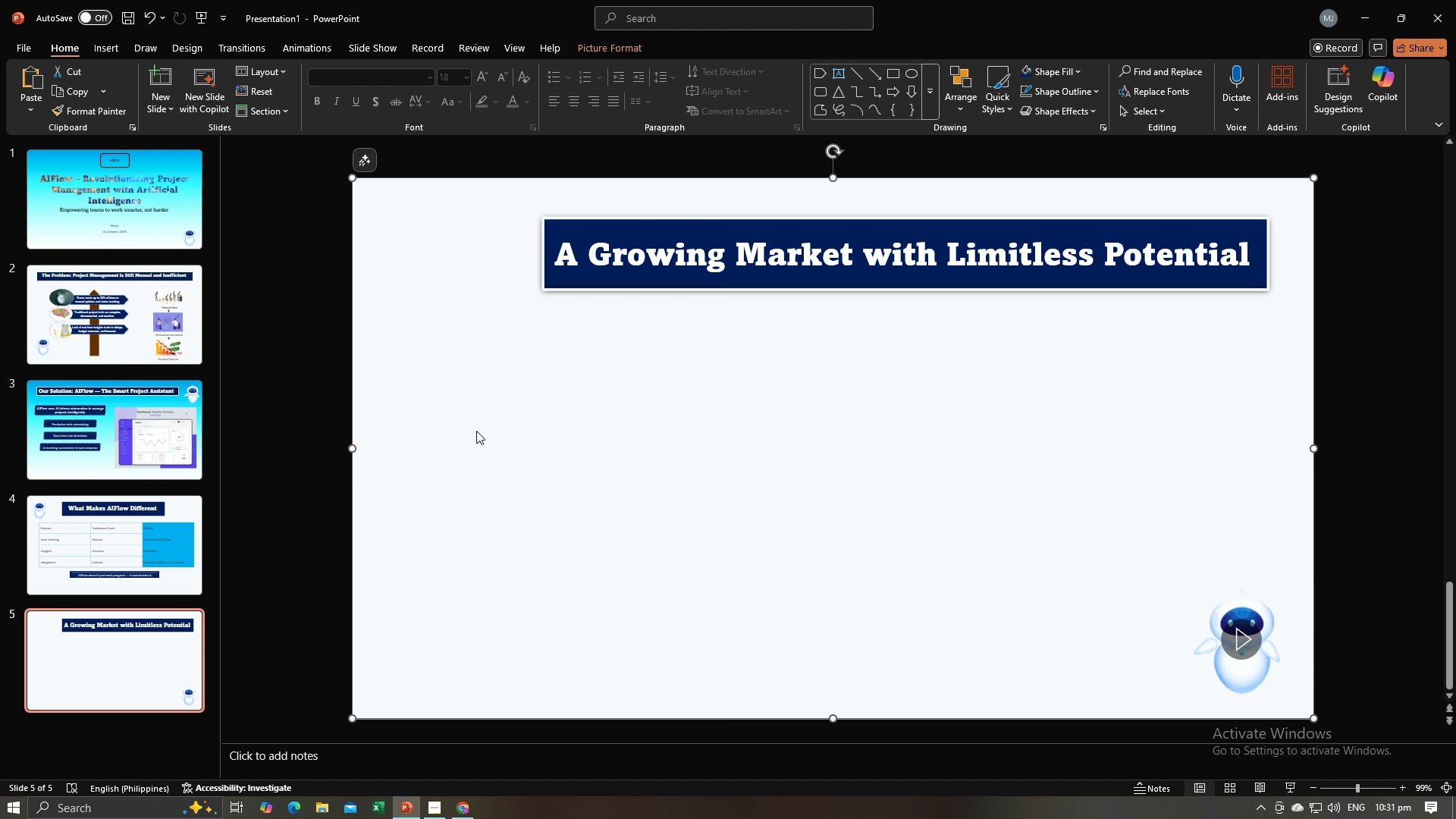 
key(Alt+AltLeft)
 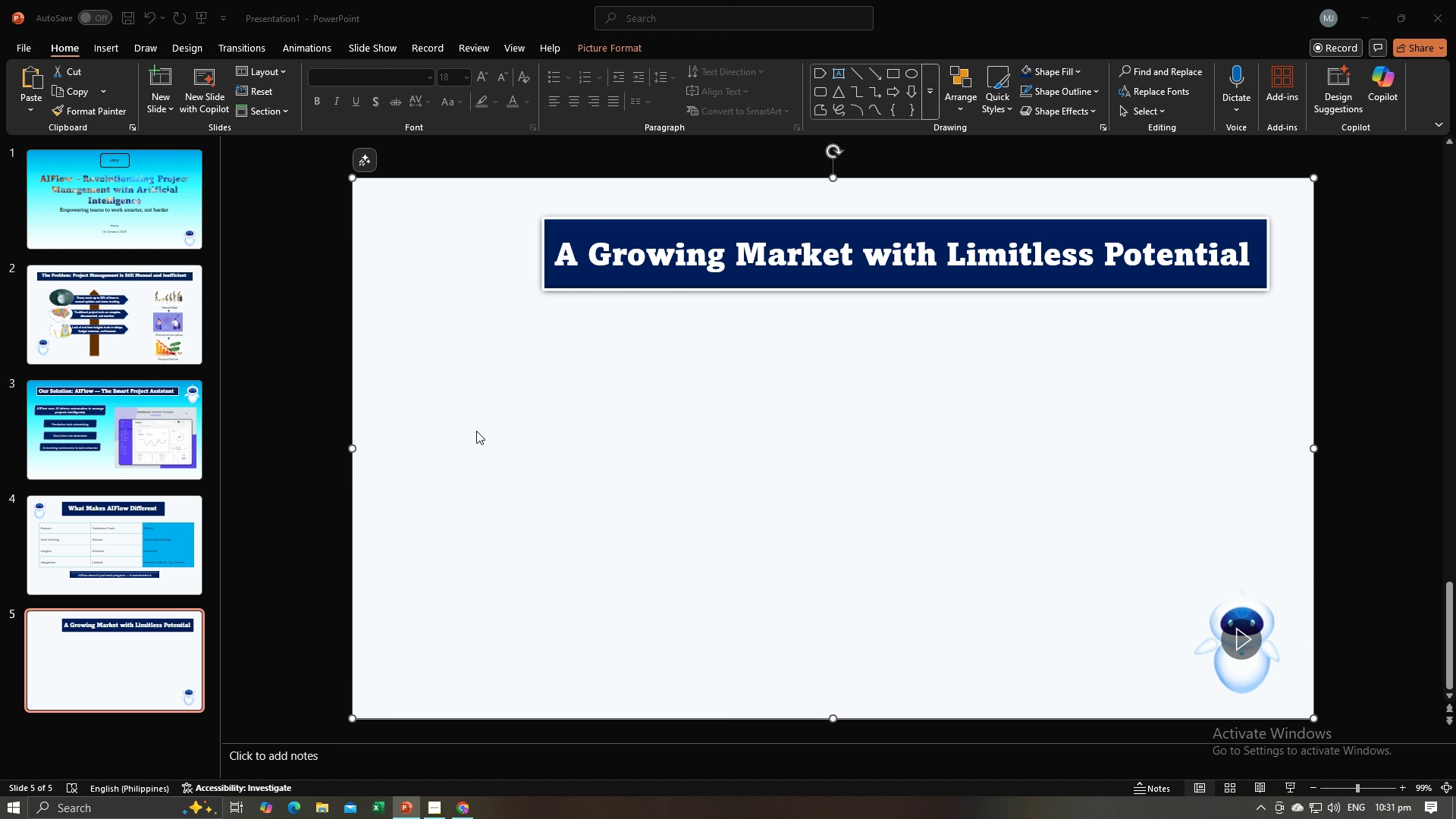 
key(Alt+Tab)